 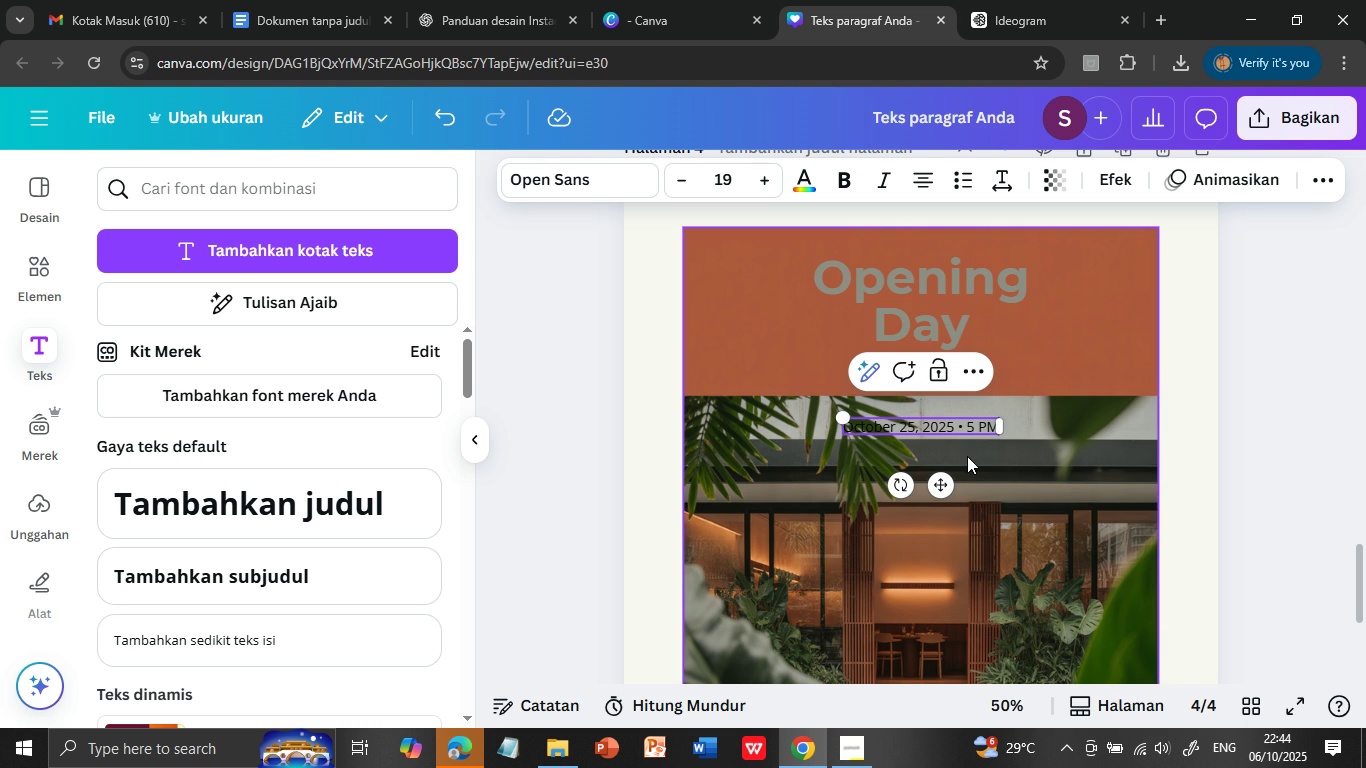 
double_click([960, 430])
 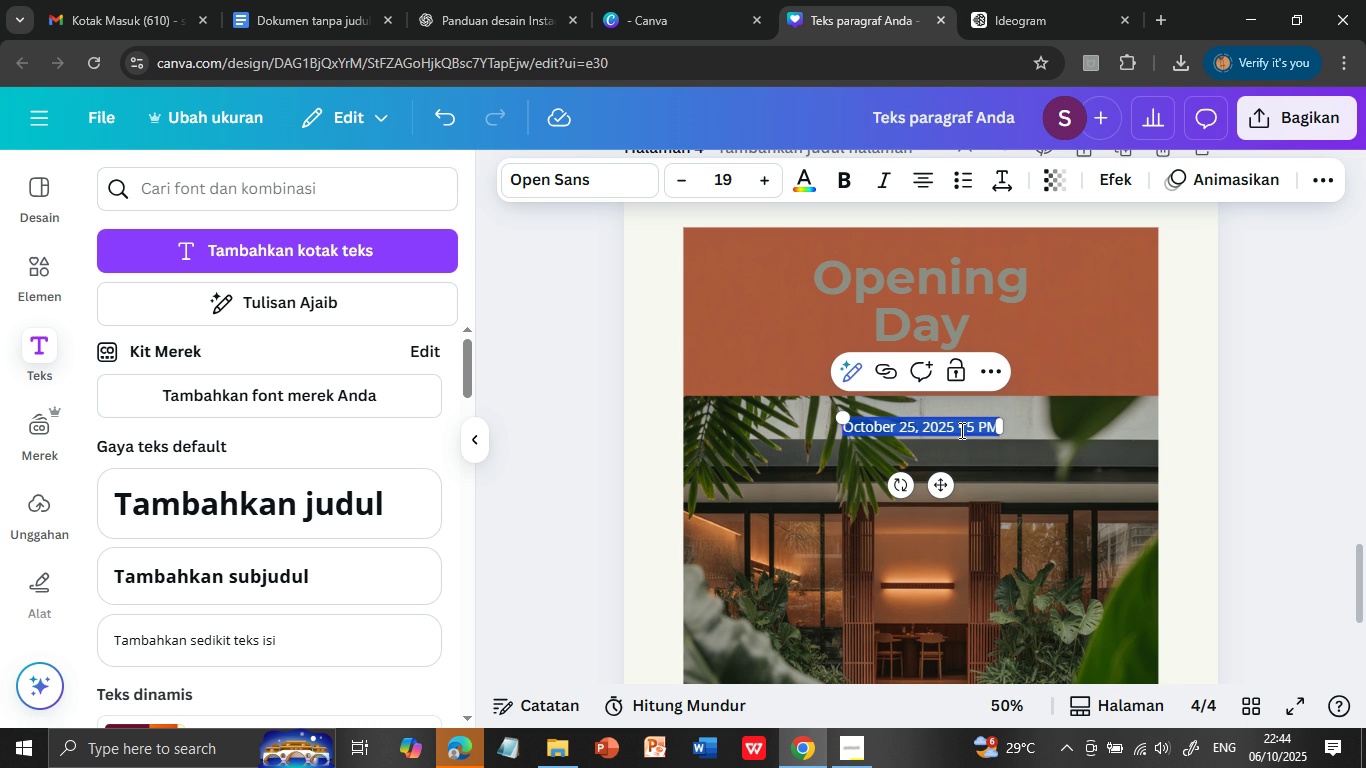 
triple_click([960, 430])
 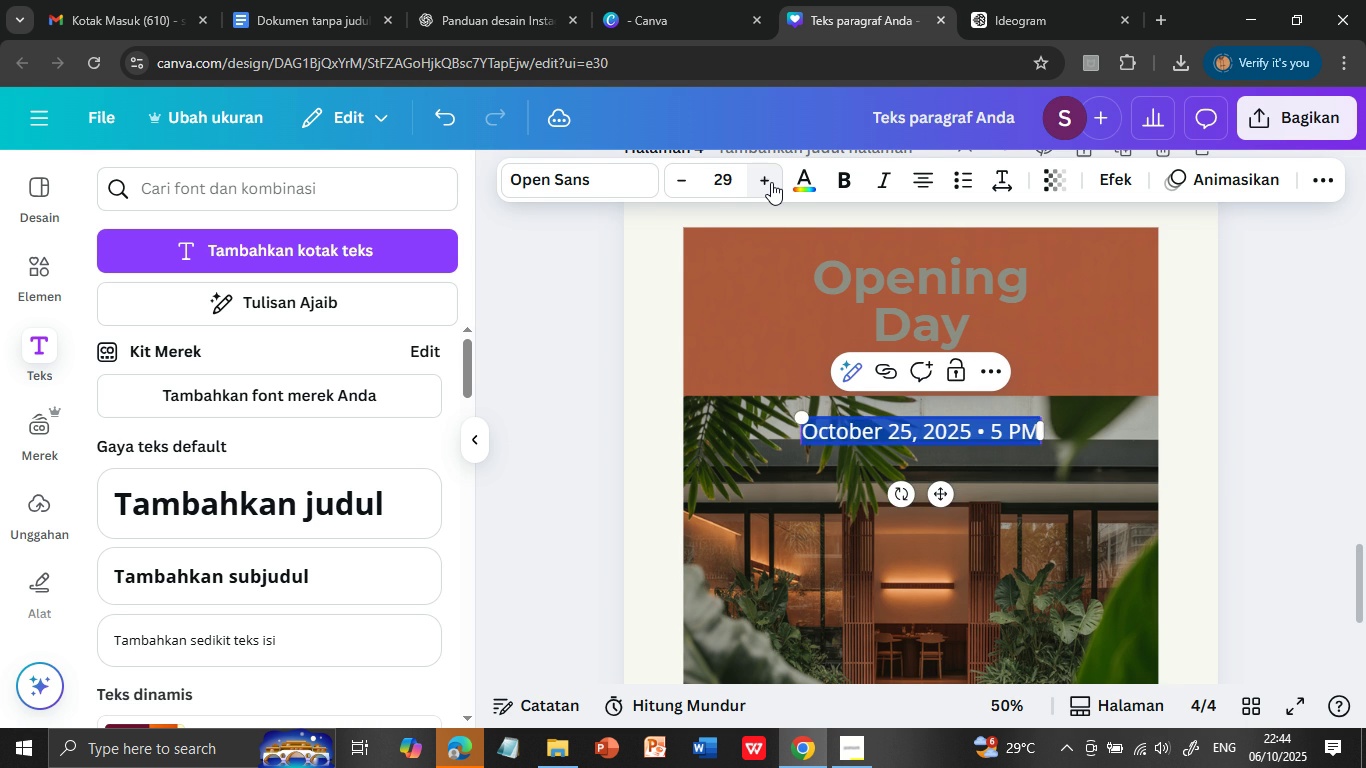 
wait(5.7)
 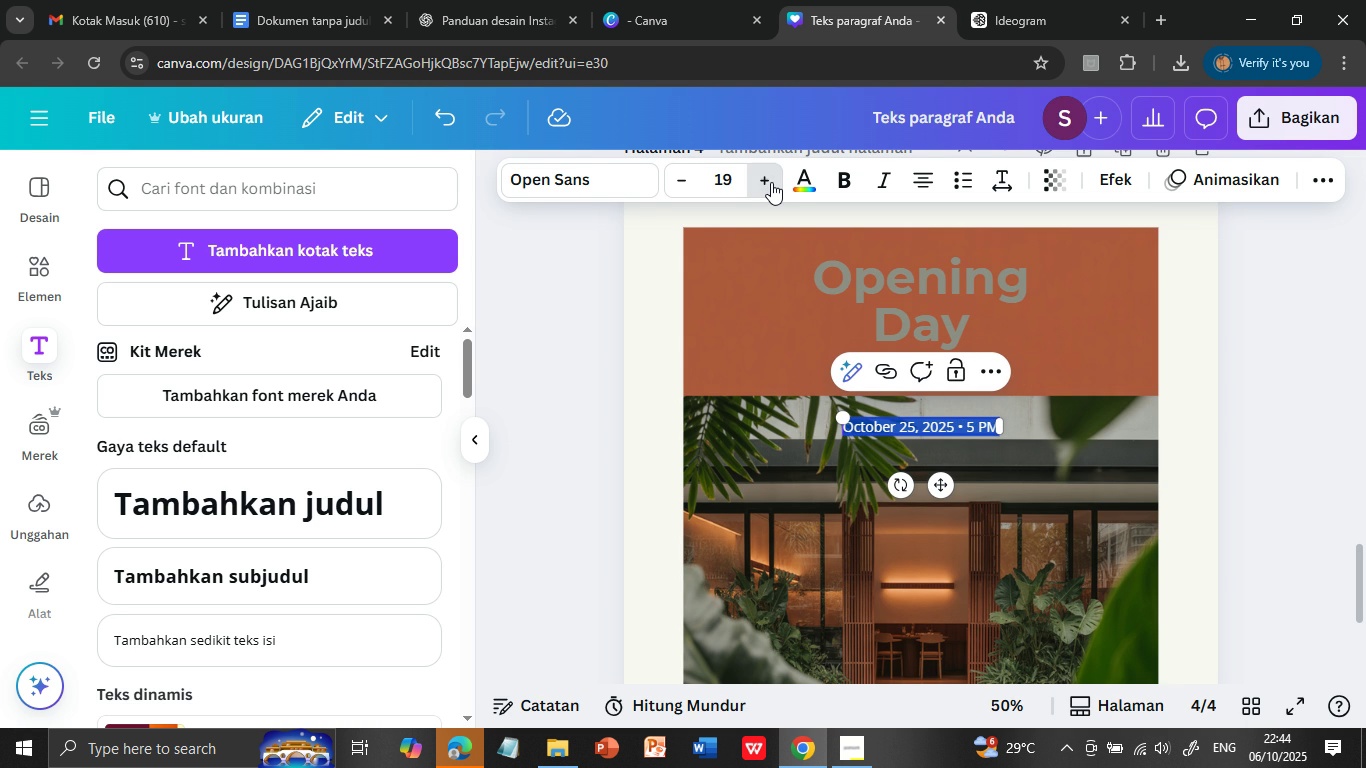 
left_click([771, 182])
 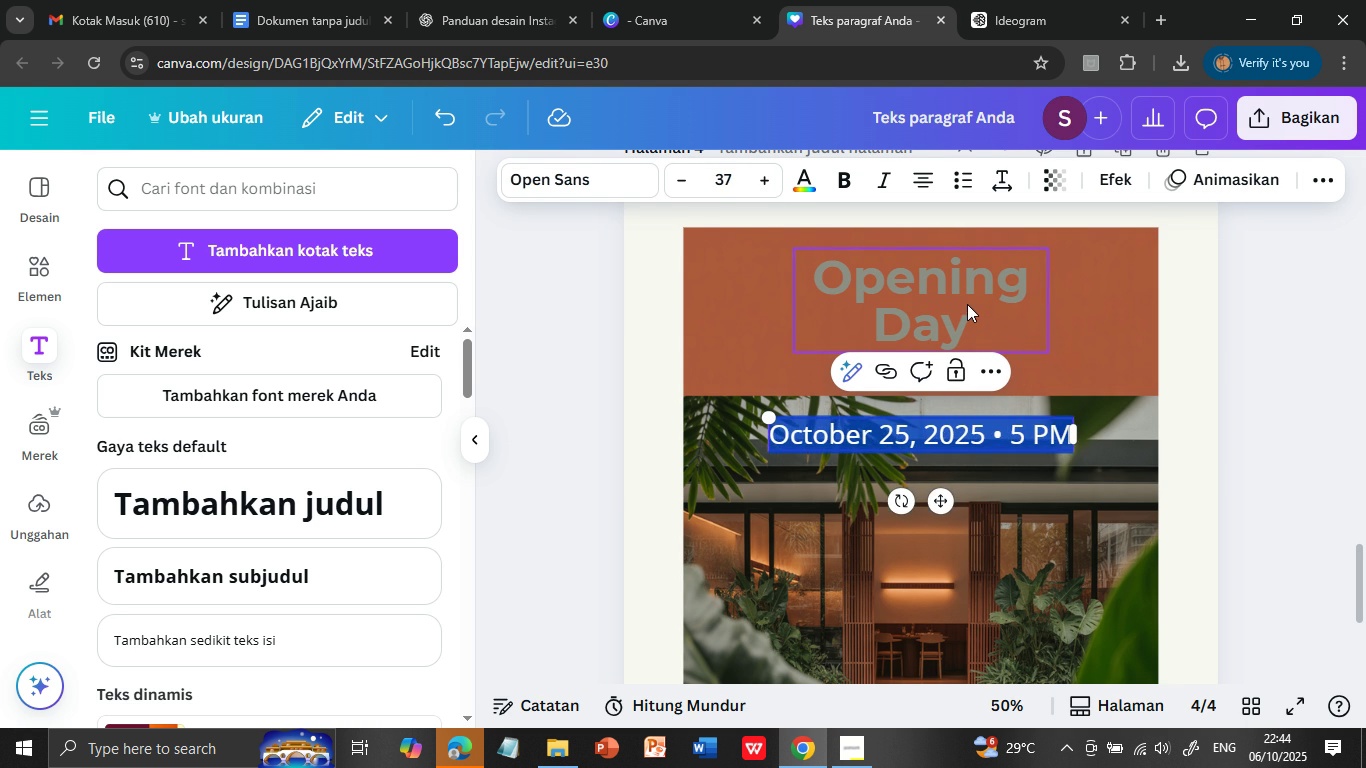 
left_click([967, 304])
 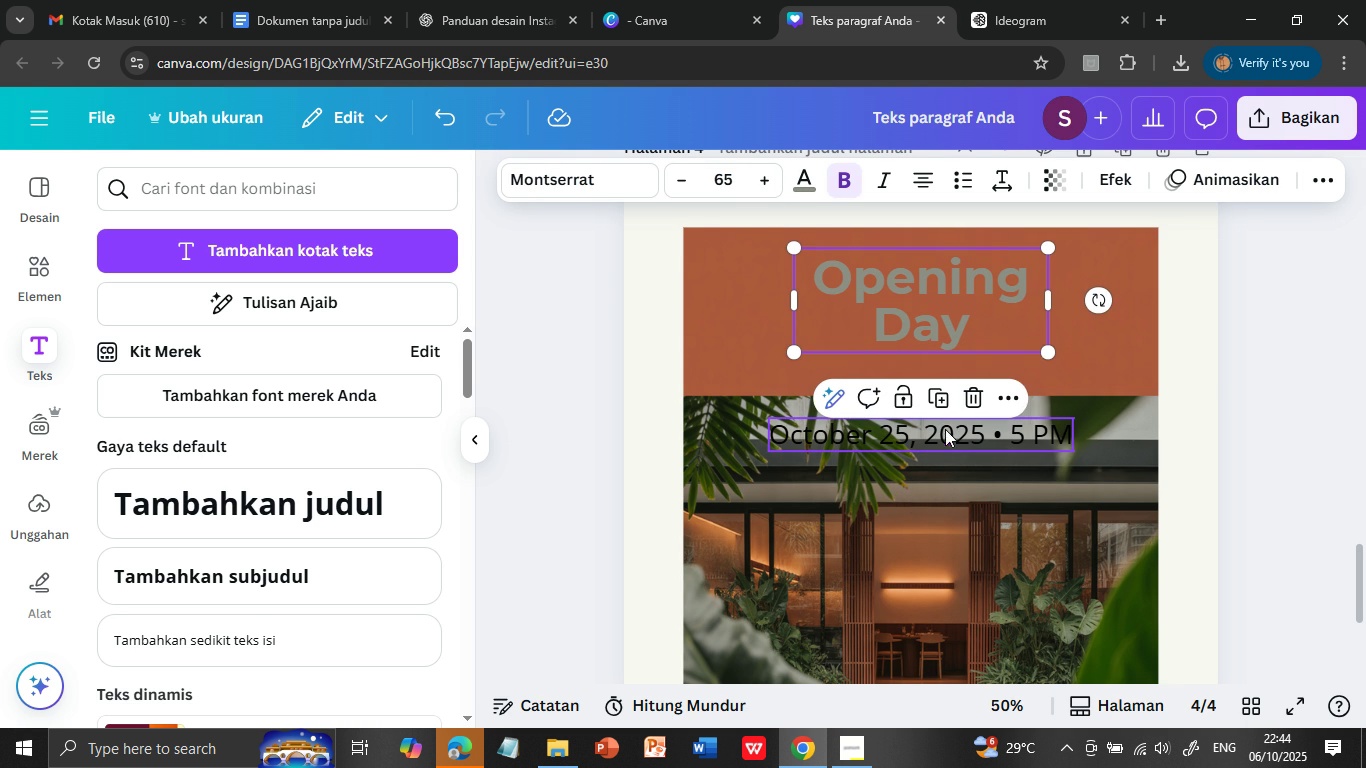 
left_click([945, 429])
 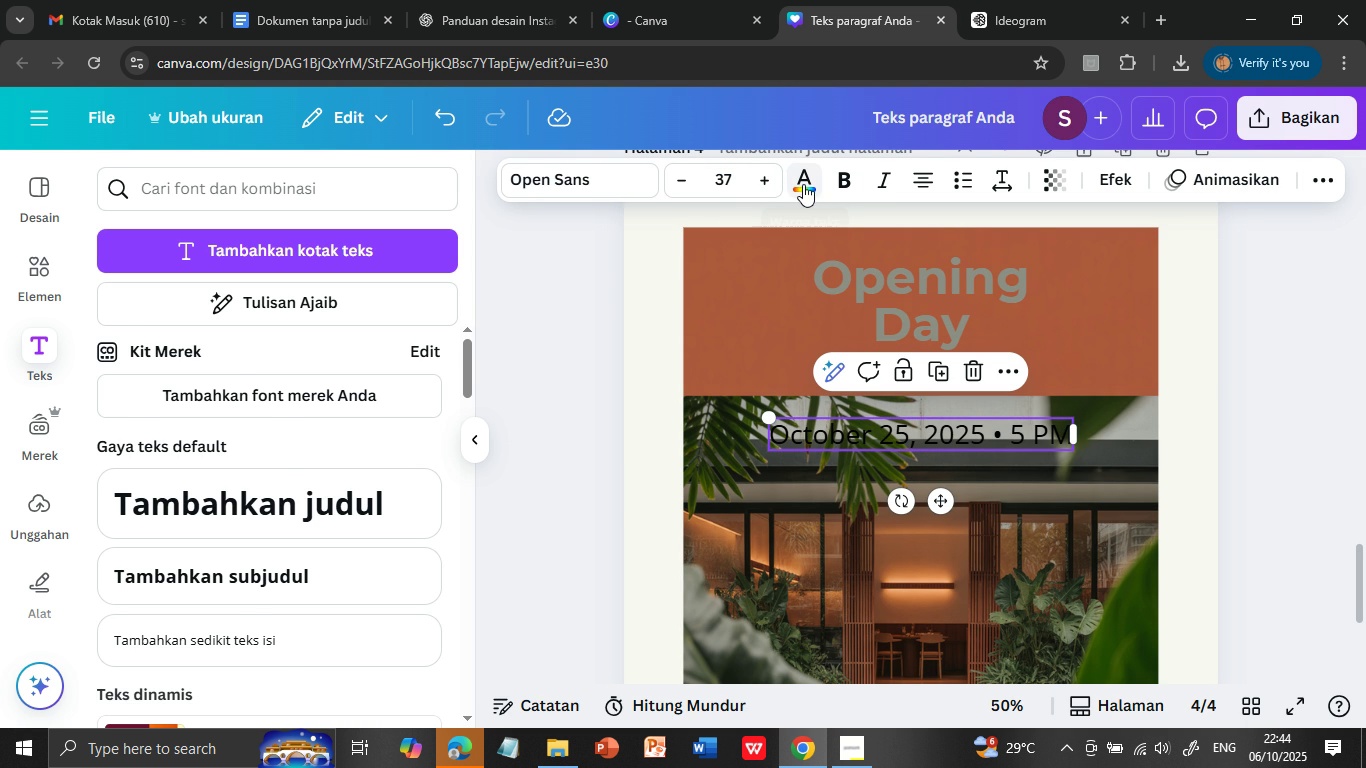 
left_click([803, 181])
 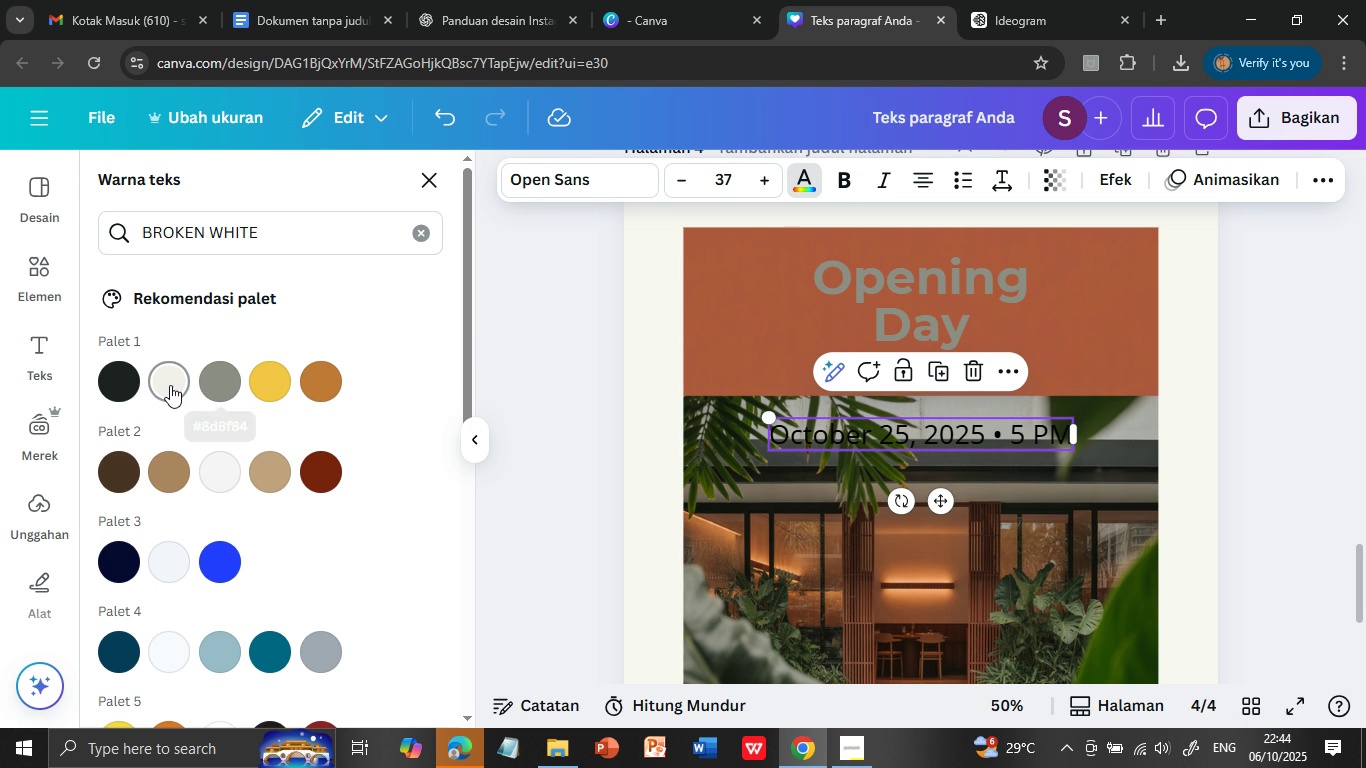 
left_click([170, 385])
 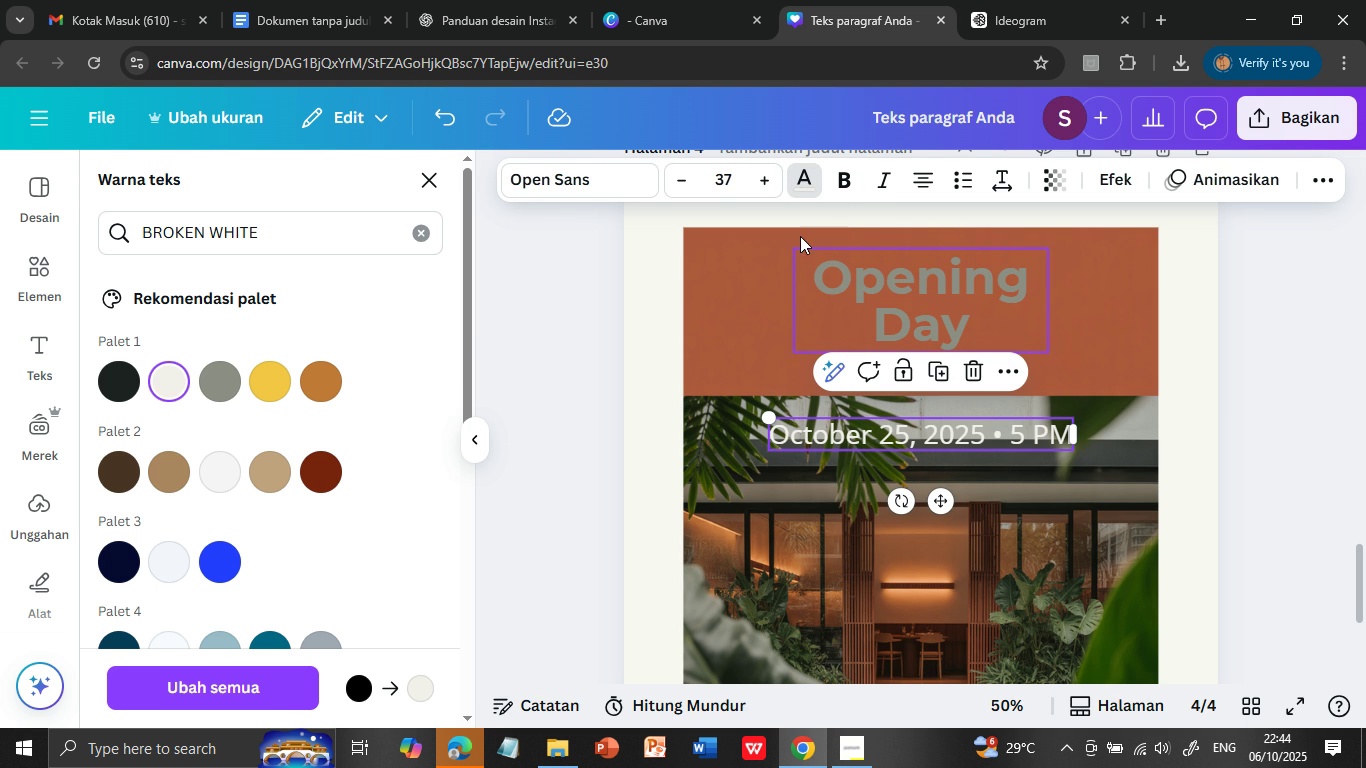 
left_click([849, 184])
 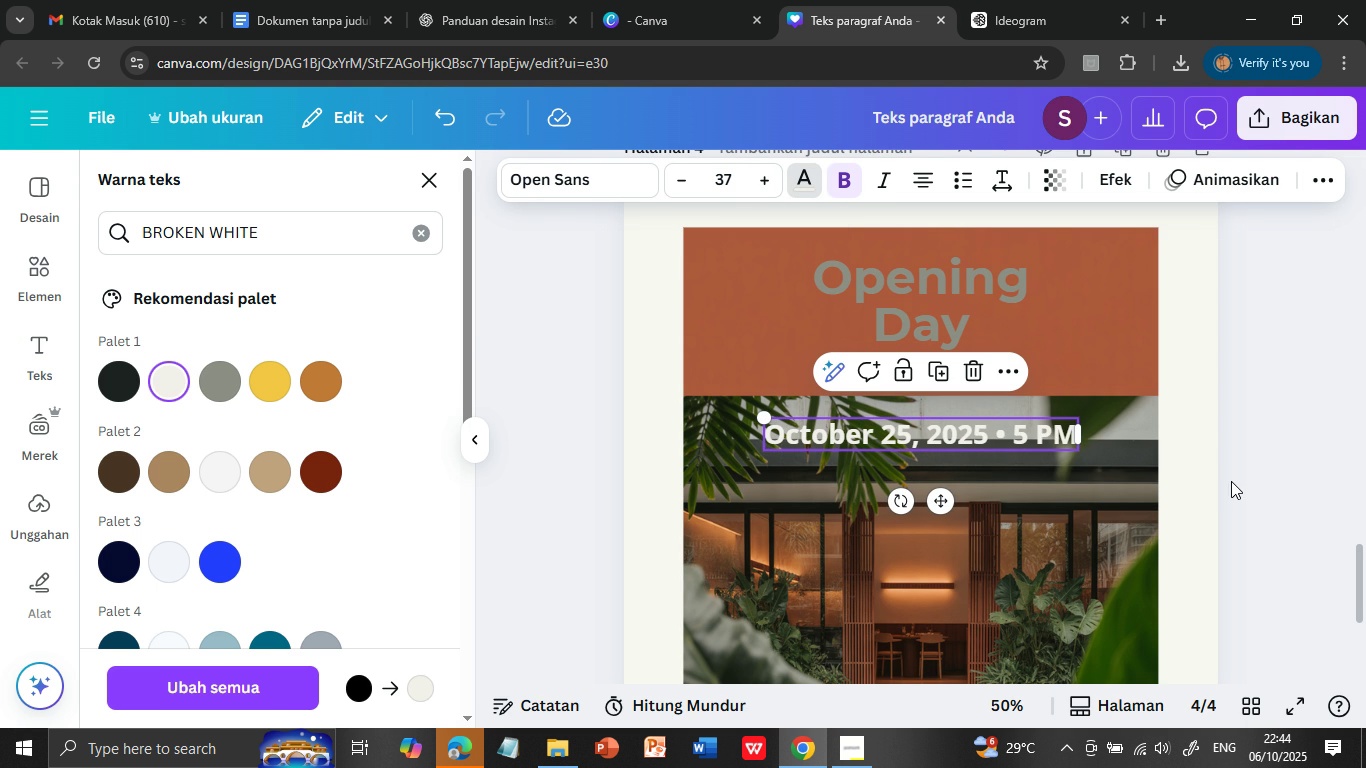 
left_click([1232, 481])